 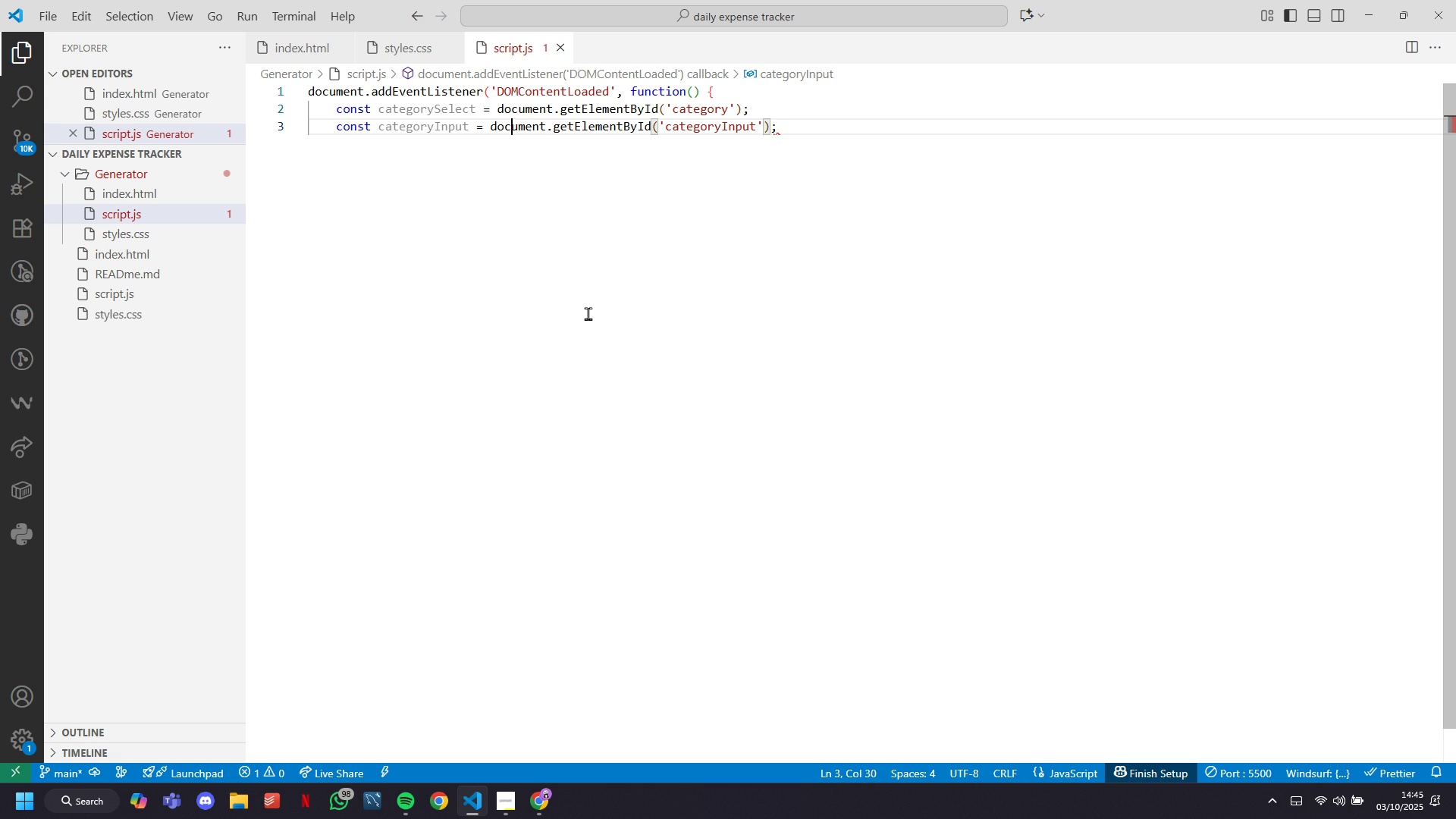 
key(ArrowLeft)
 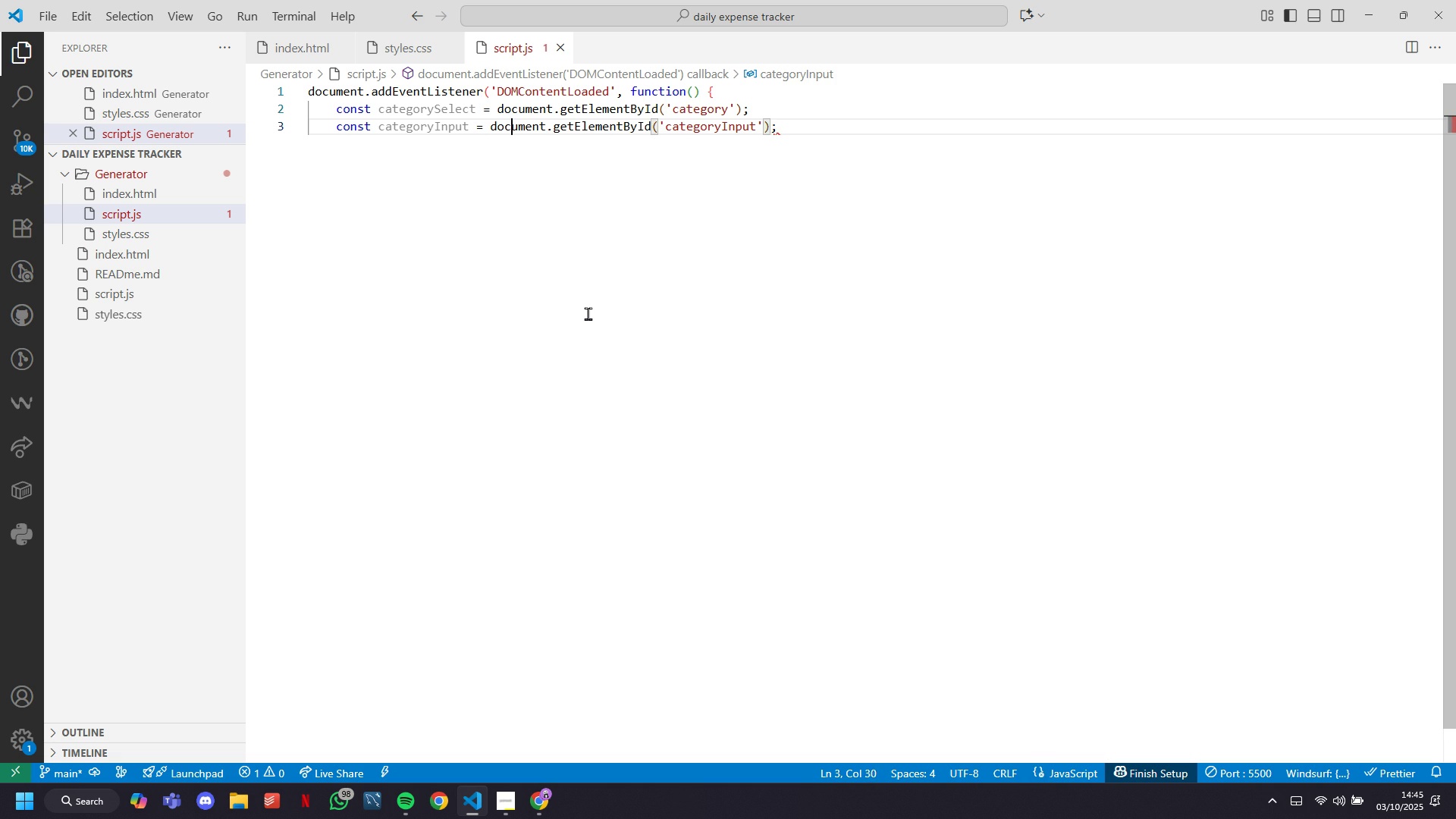 
key(ArrowLeft)
 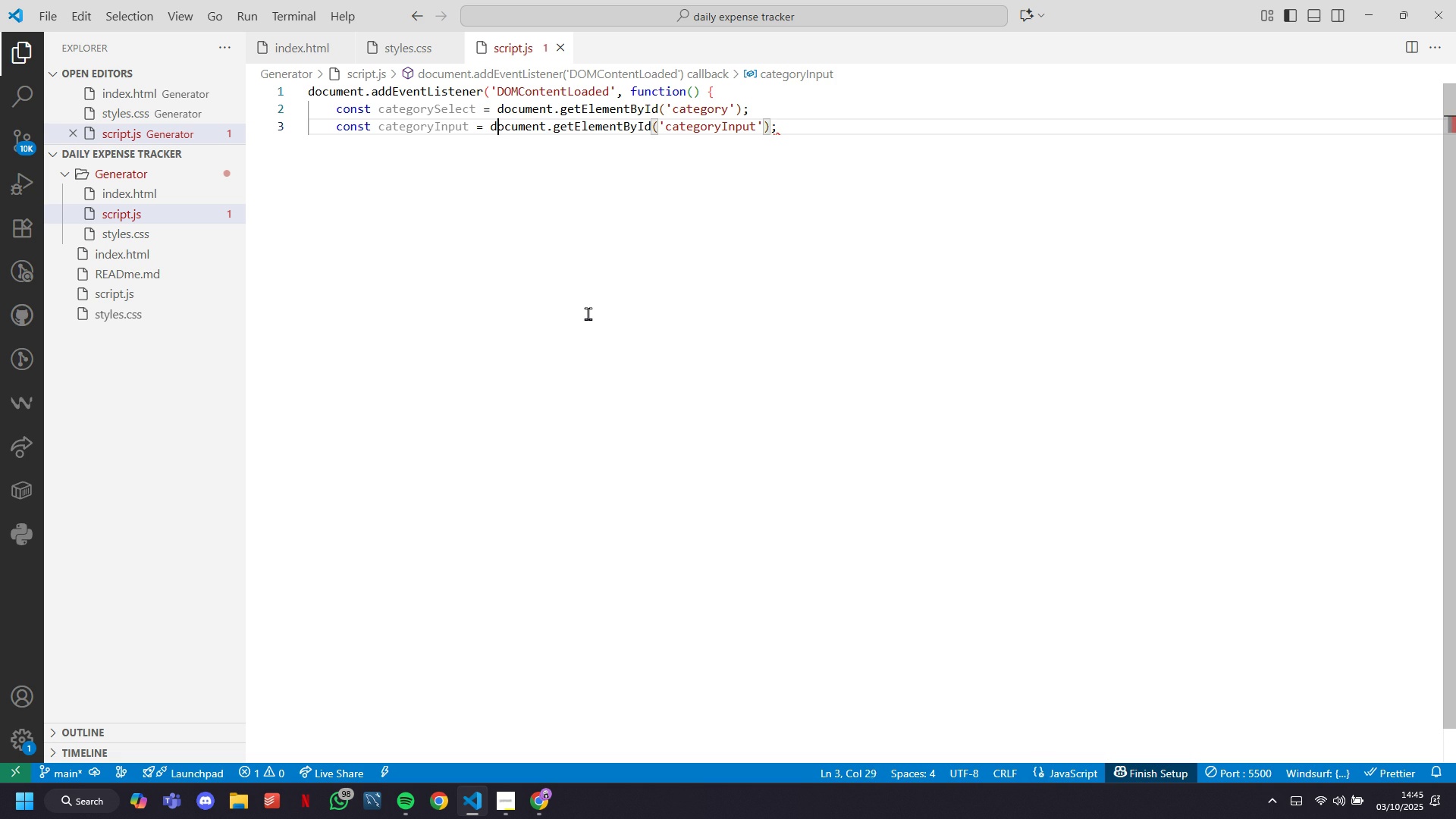 
key(ArrowLeft)
 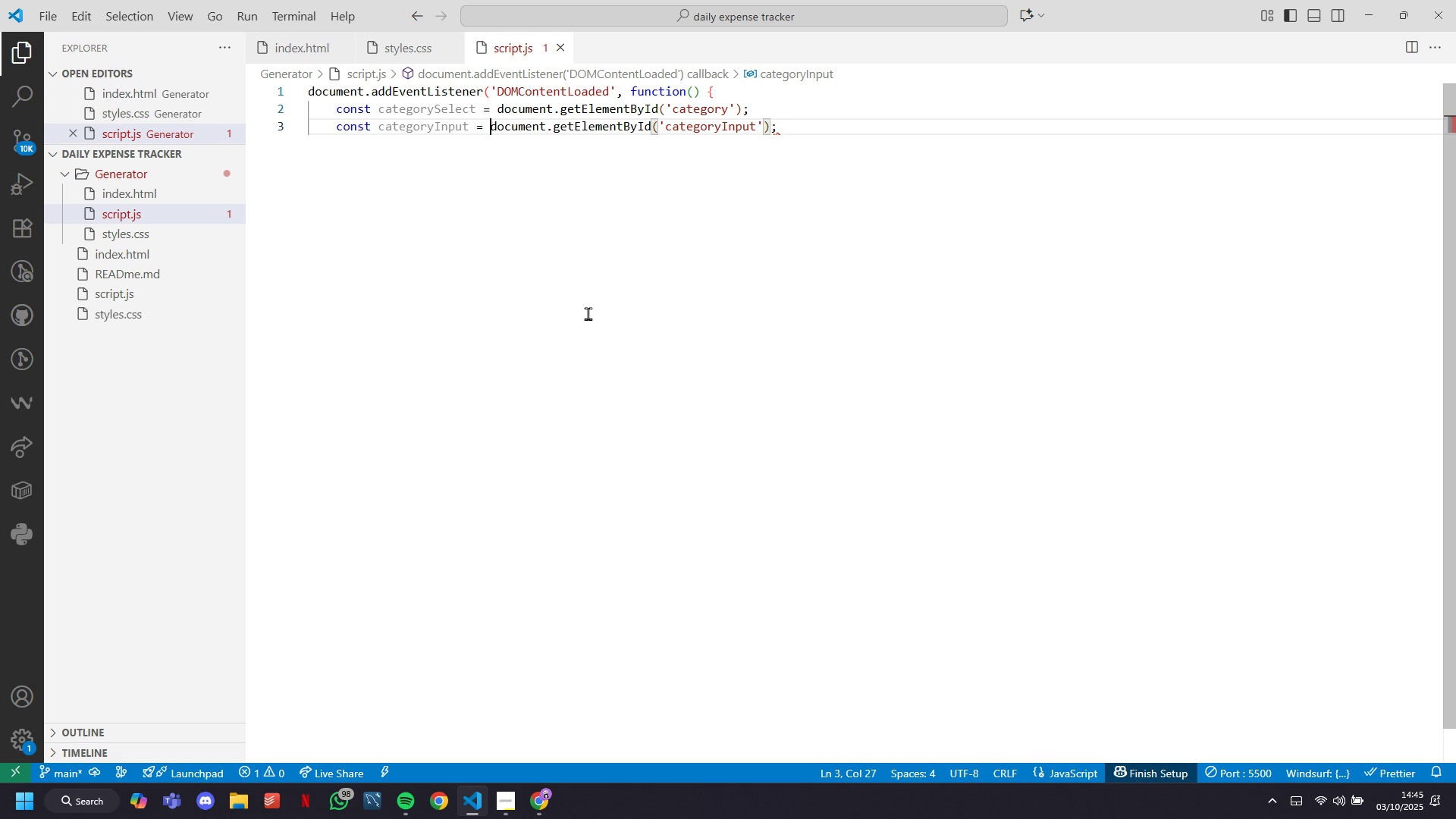 
key(ArrowLeft)
 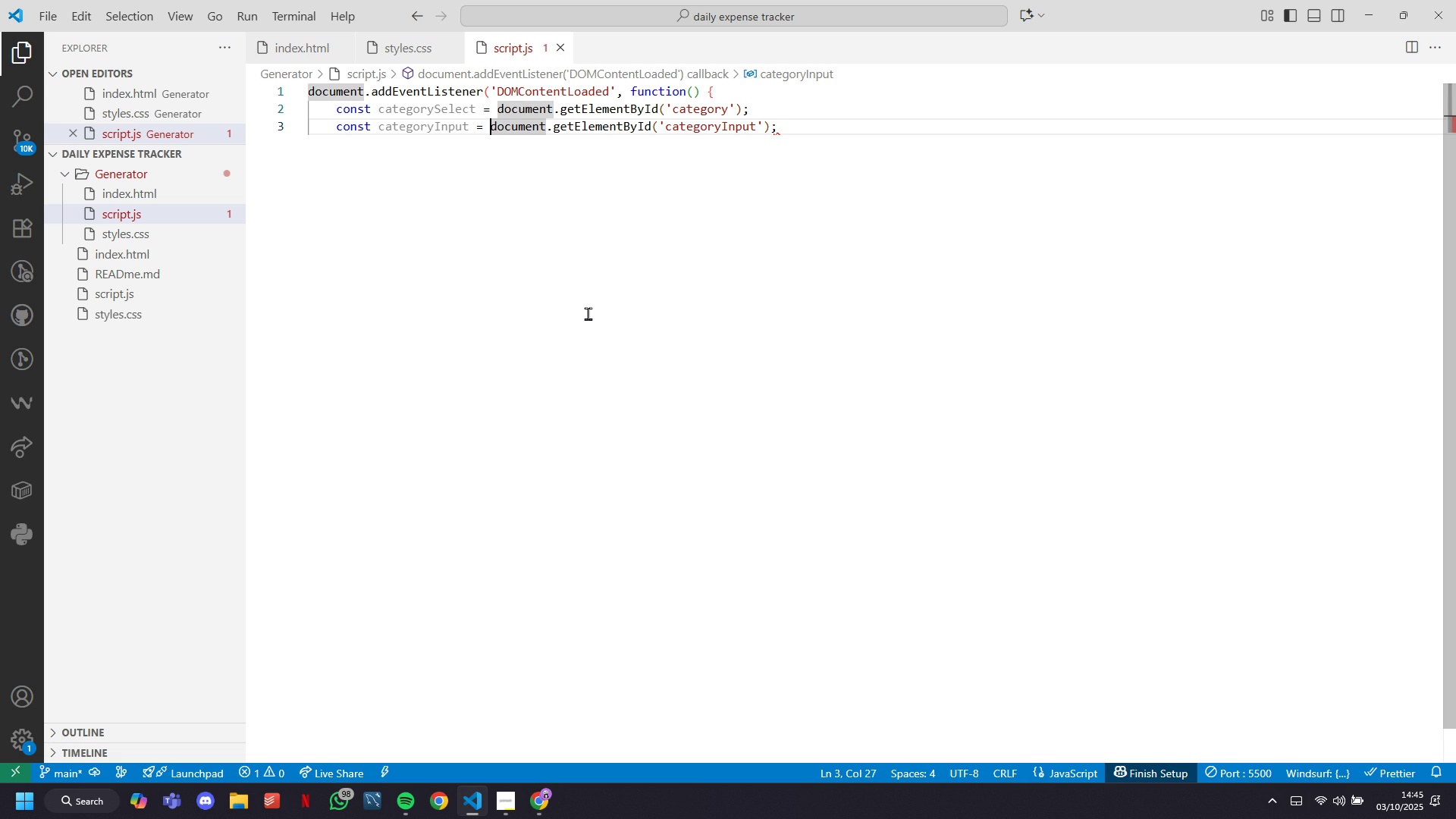 
key(ArrowLeft)
 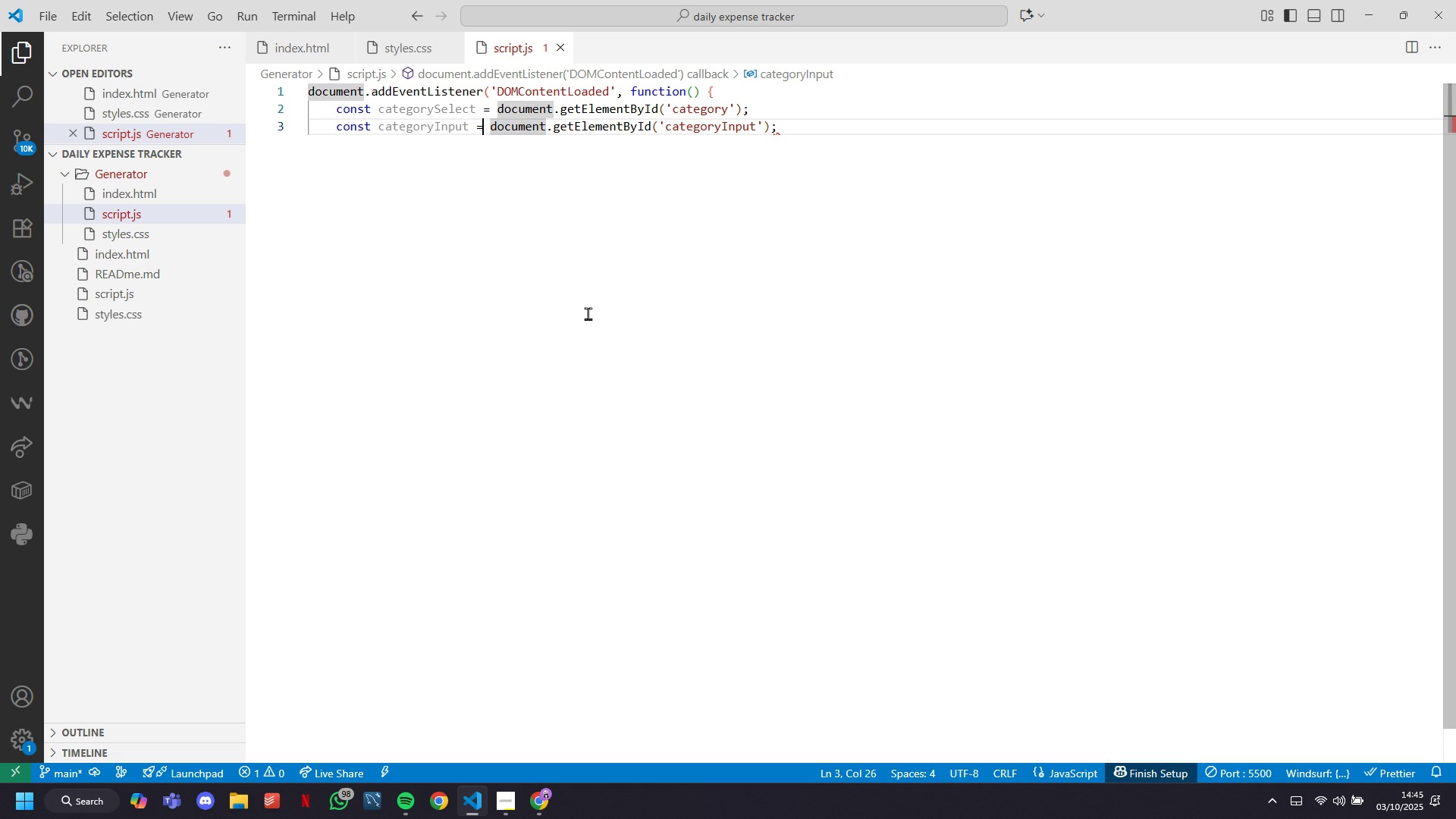 
key(ArrowLeft)
 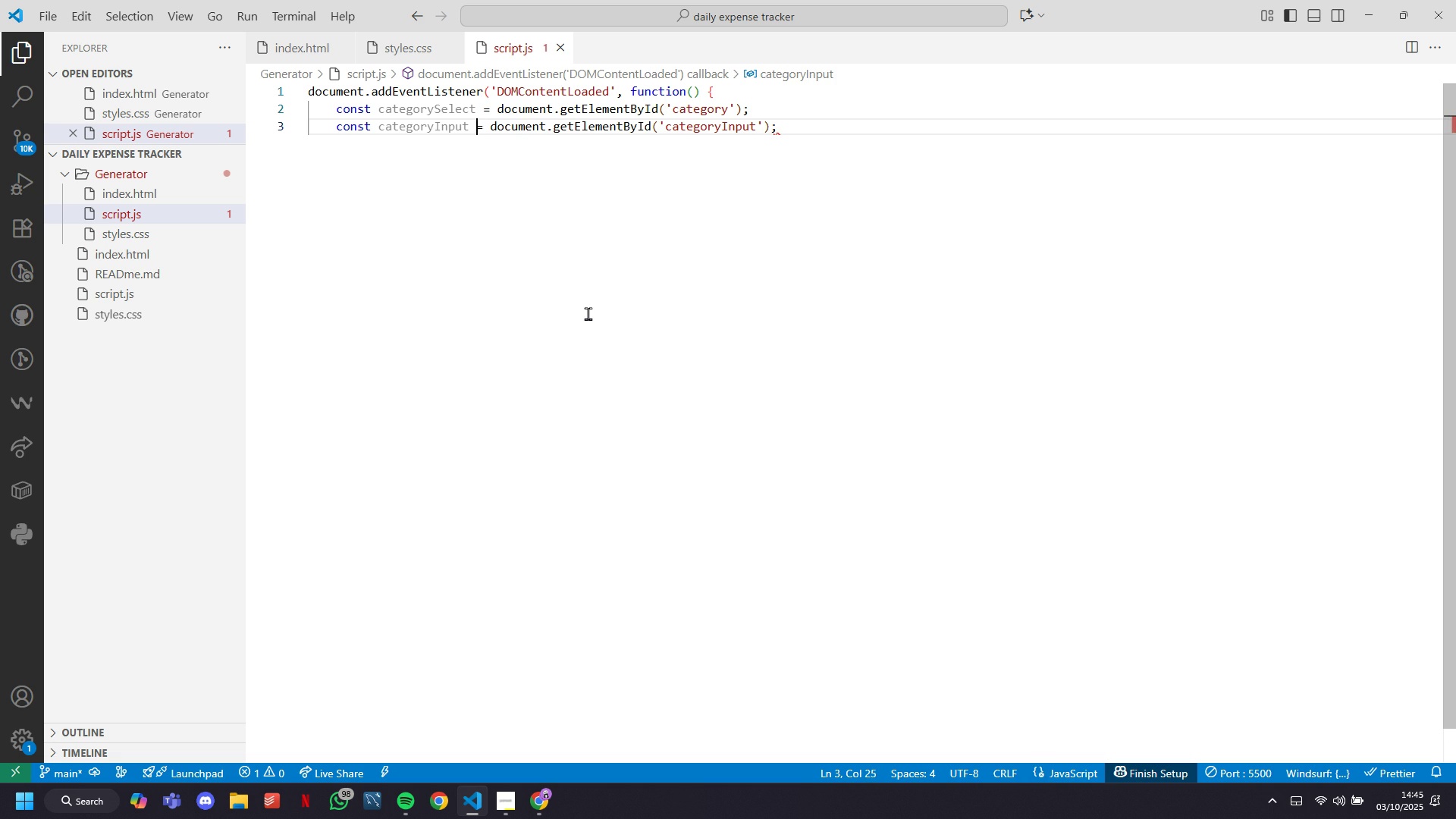 
key(ArrowLeft)
 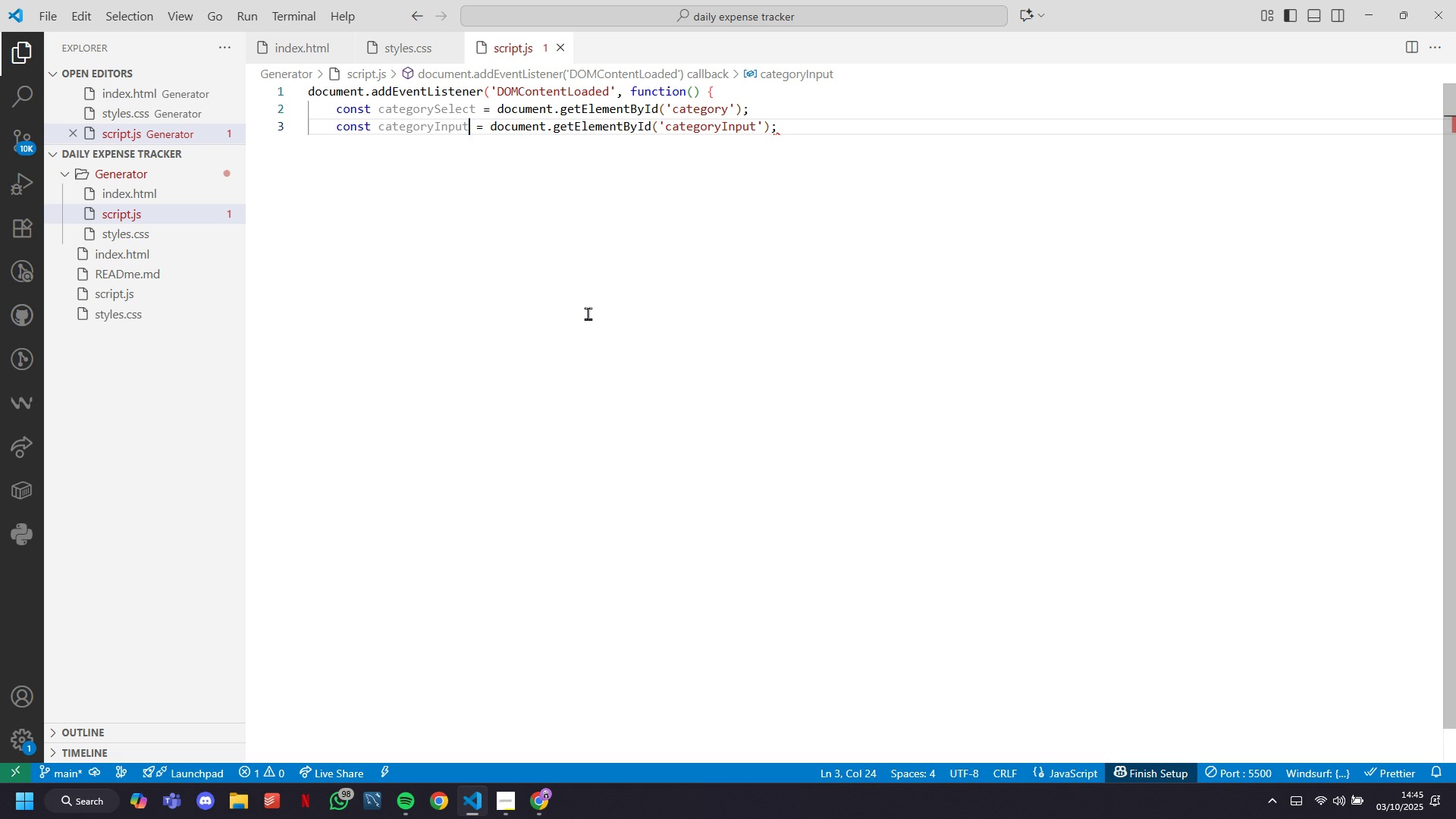 
key(ArrowLeft)